 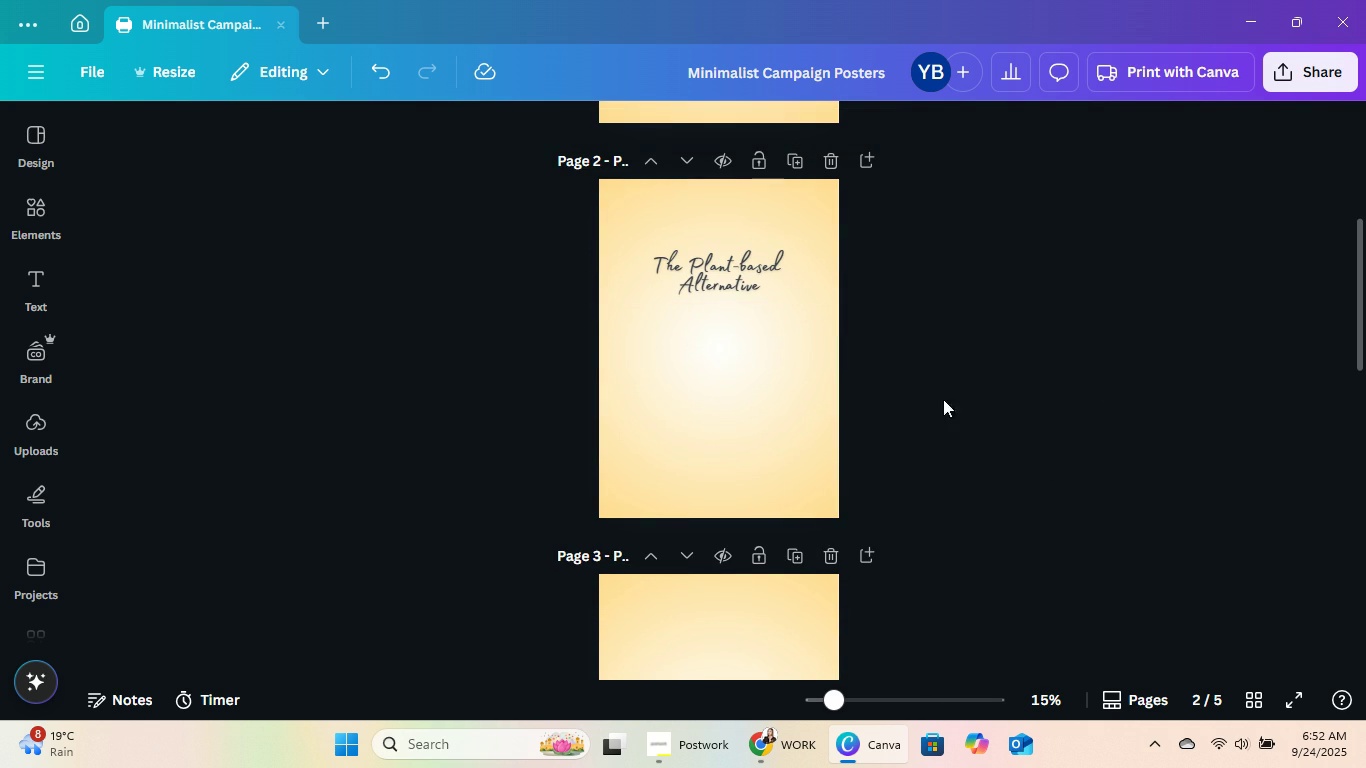 
scroll: coordinate [909, 404], scroll_direction: down, amount: 2.0
 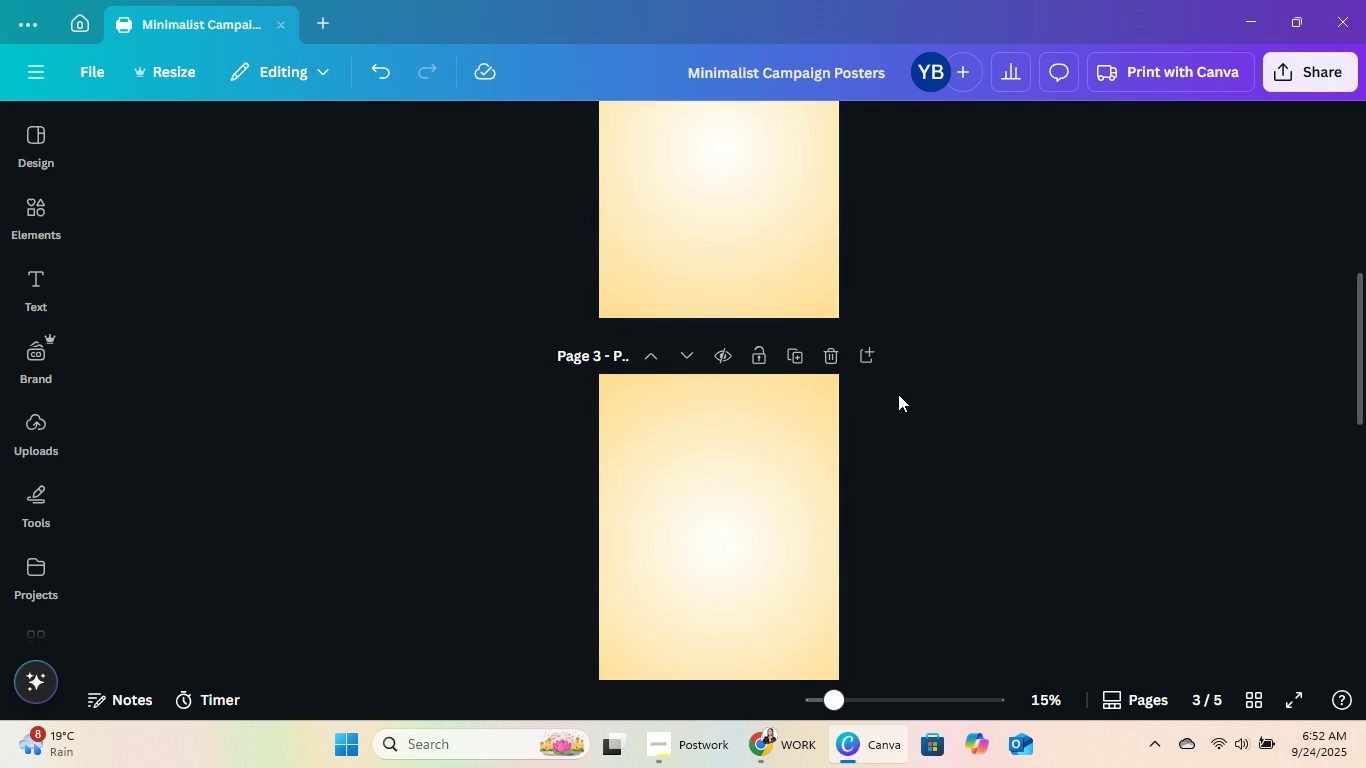 
scroll: coordinate [898, 391], scroll_direction: up, amount: 3.0
 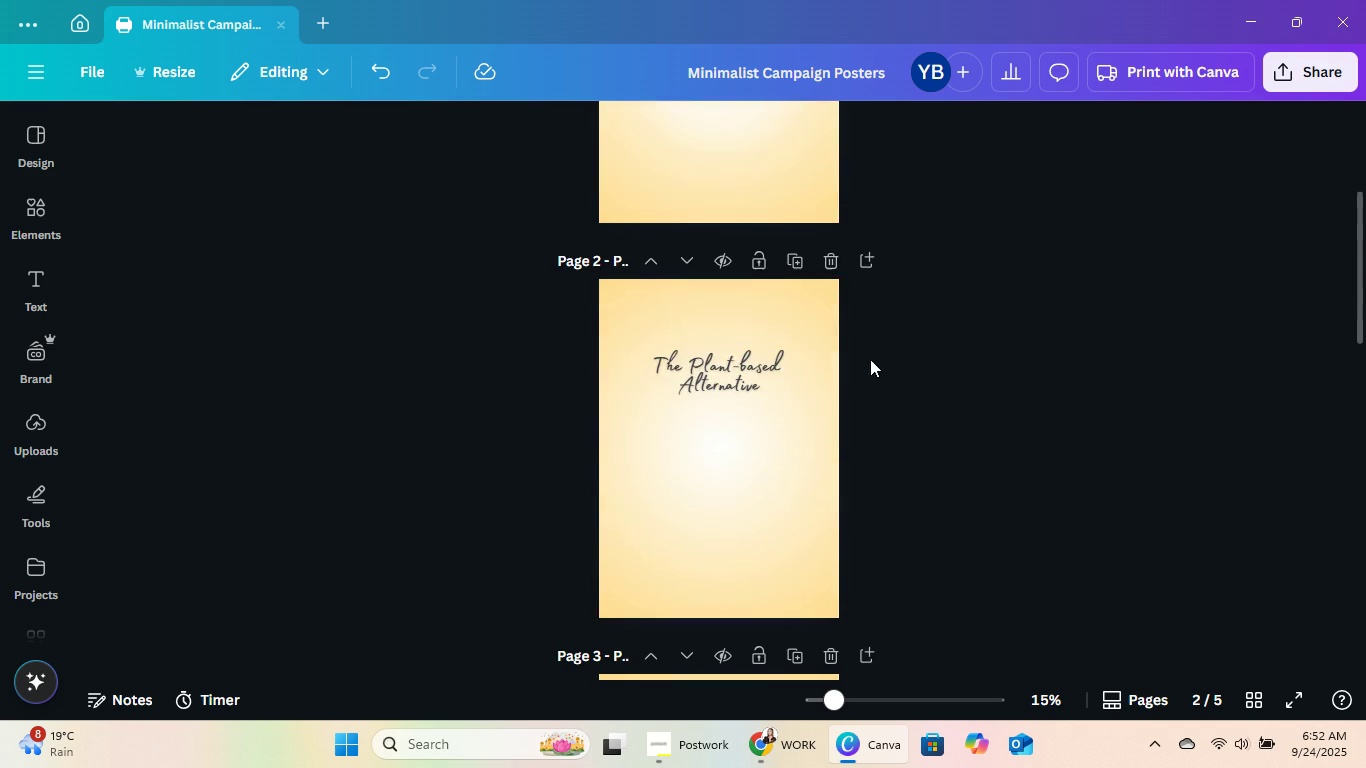 
scroll: coordinate [868, 361], scroll_direction: down, amount: 5.0
 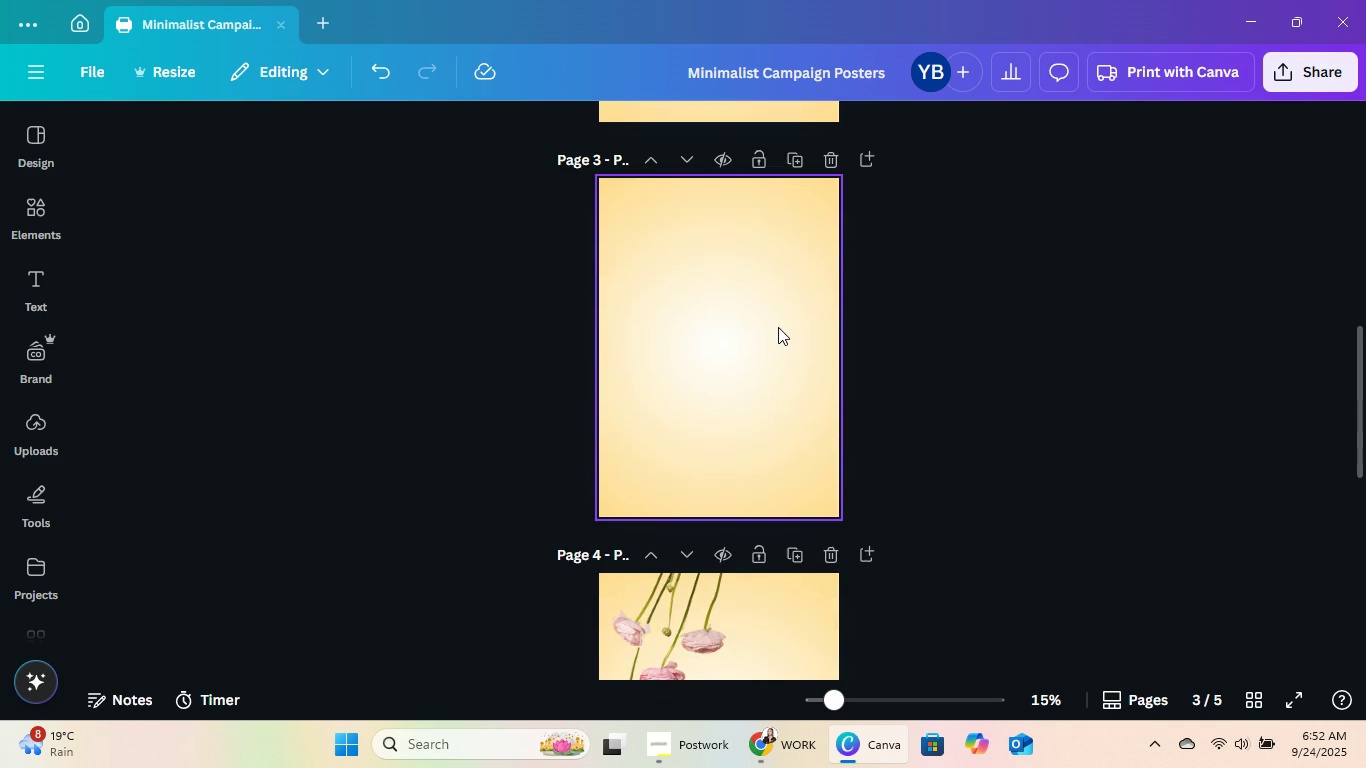 
scroll: coordinate [778, 327], scroll_direction: up, amount: 5.0
 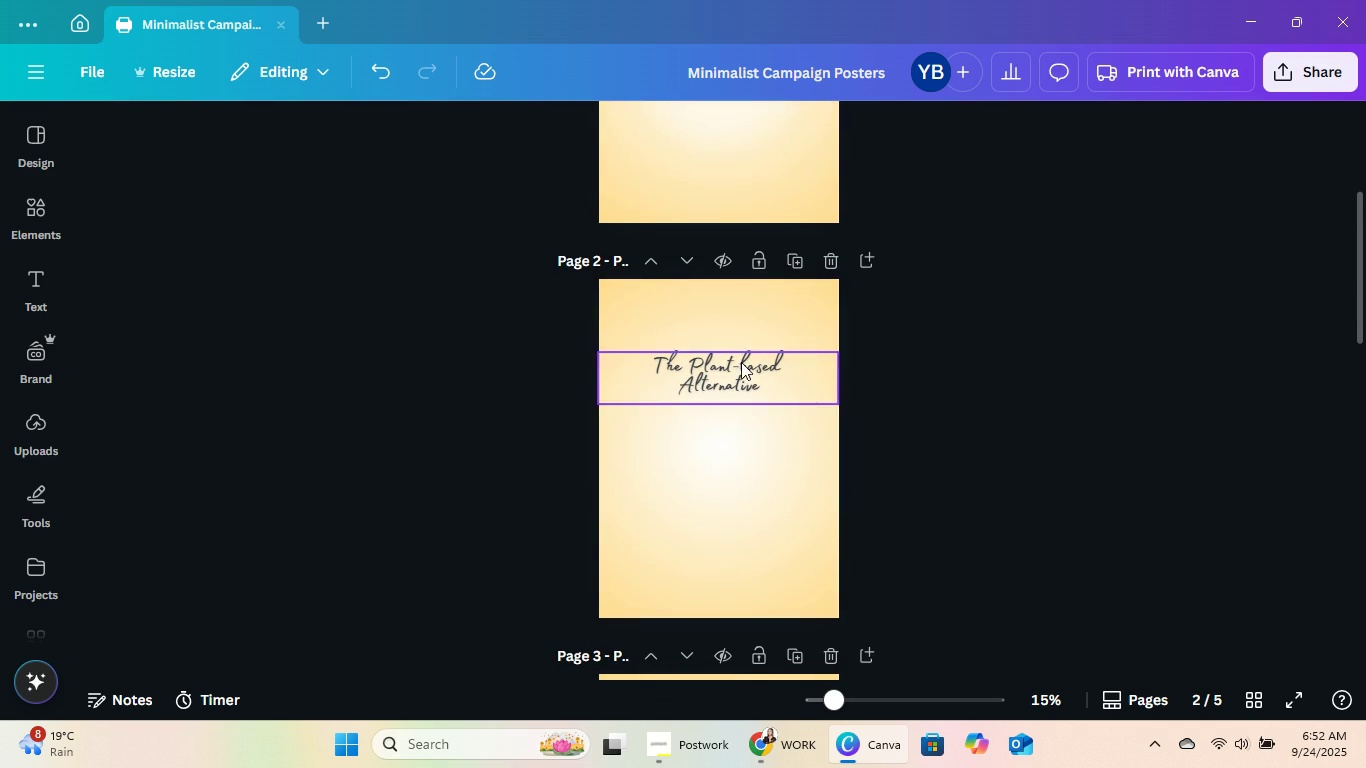 
left_click([741, 362])
 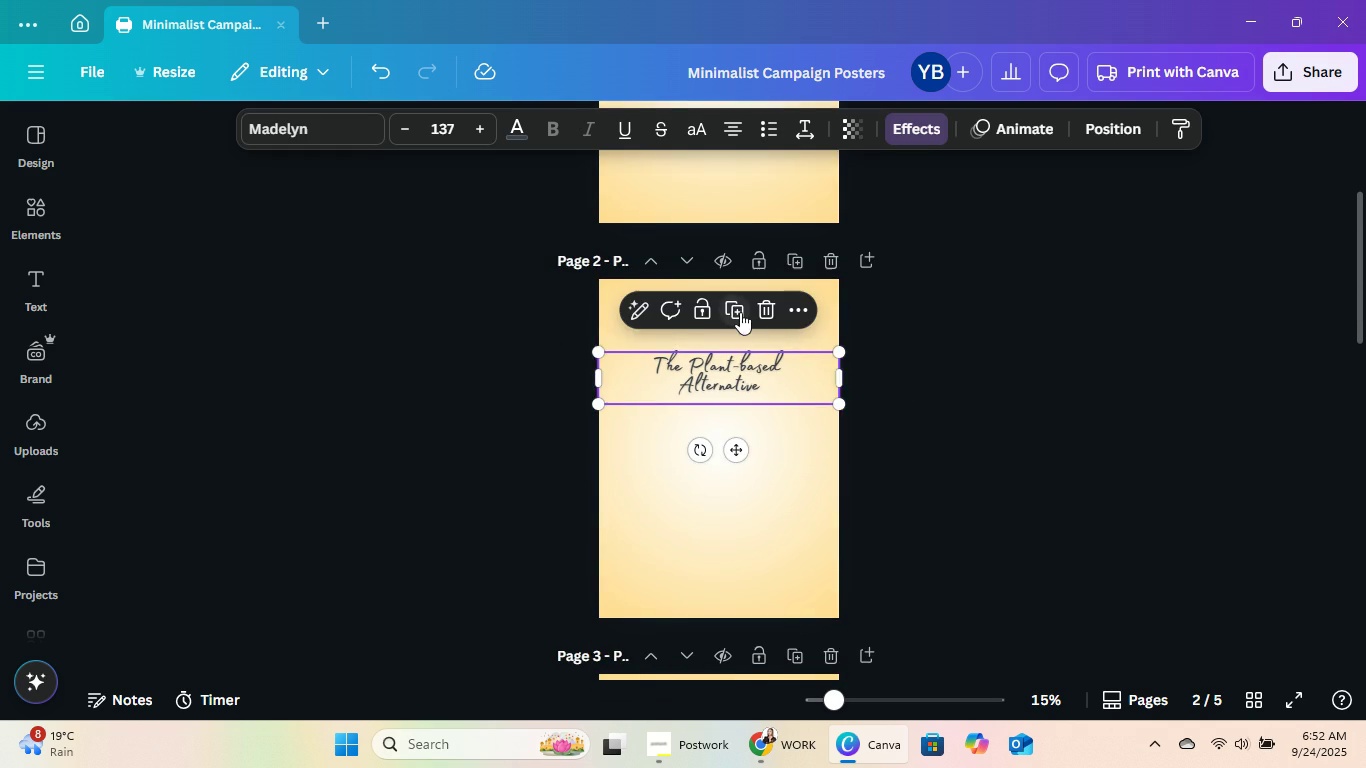 
left_click([736, 312])
 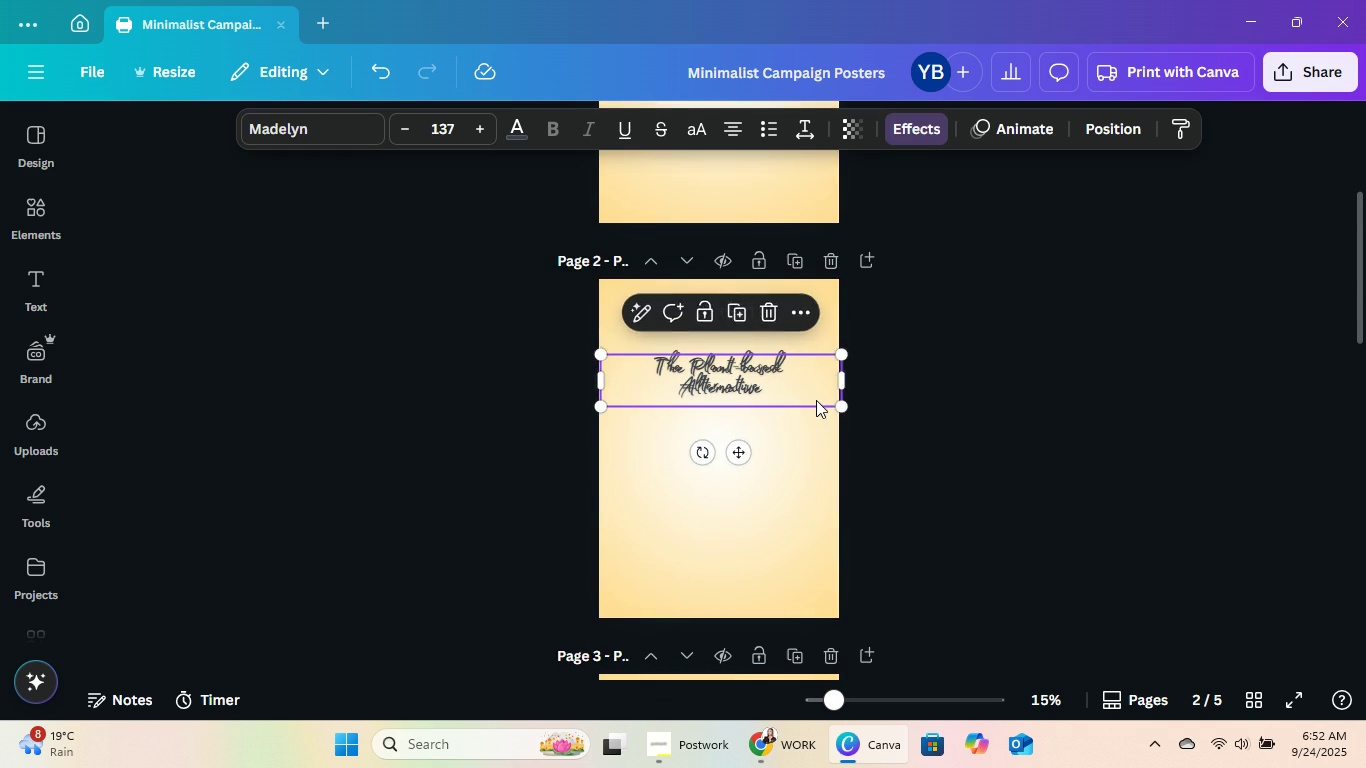 
scroll: coordinate [816, 400], scroll_direction: down, amount: 2.0